 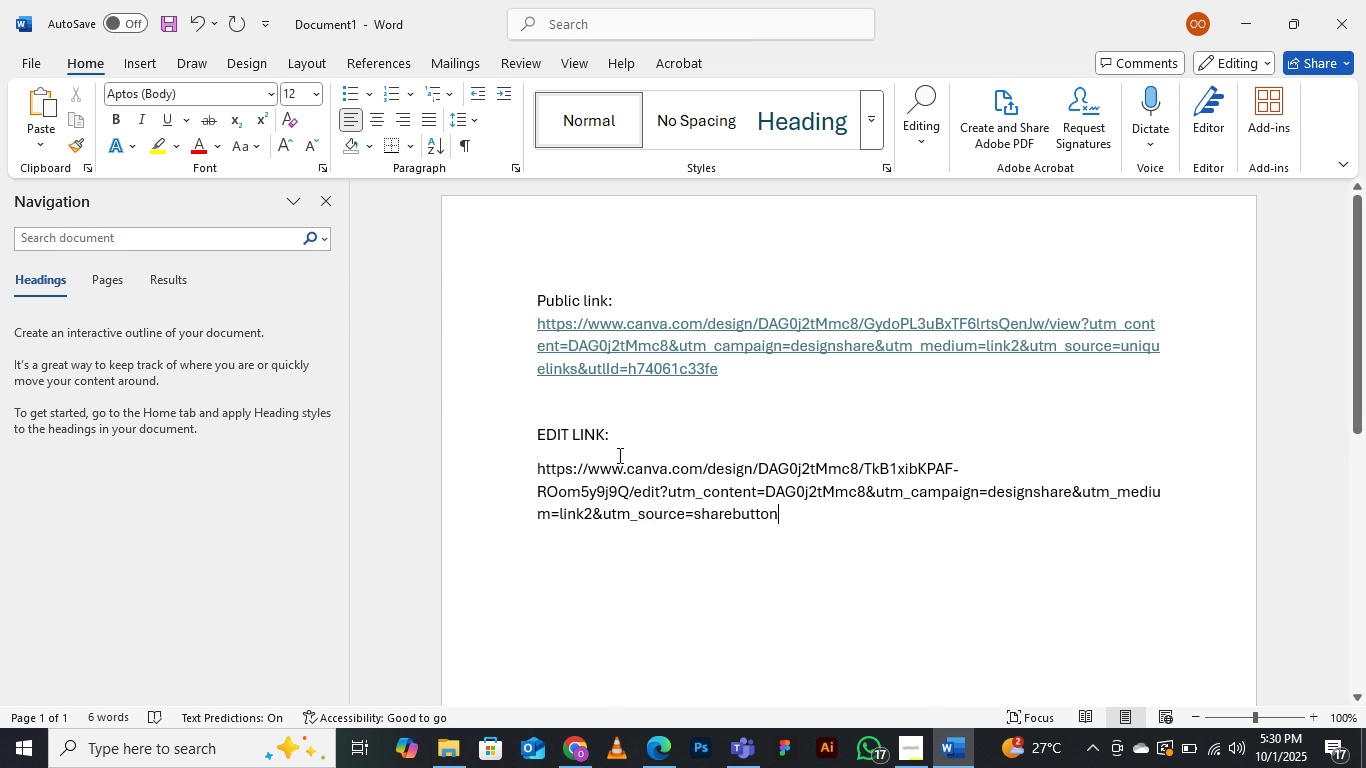 
key(Enter)
 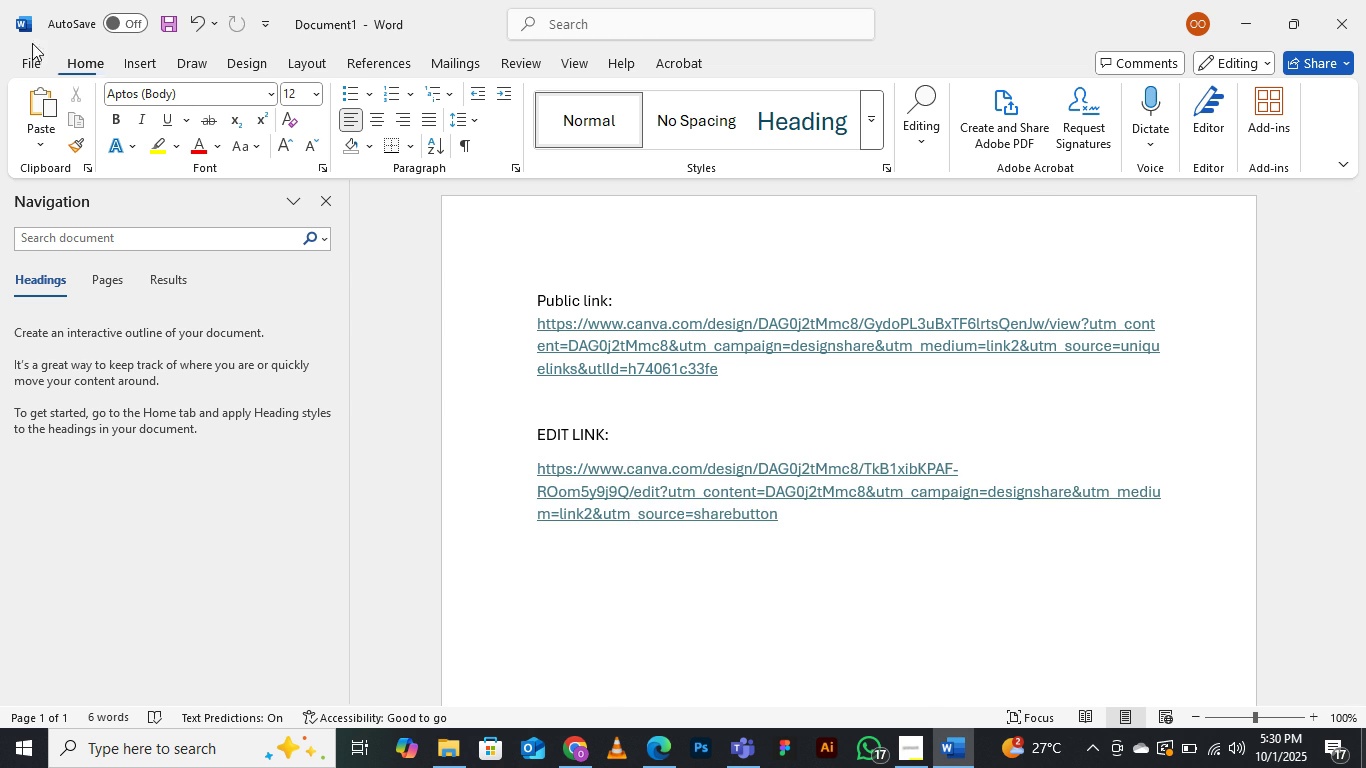 
left_click([24, 64])
 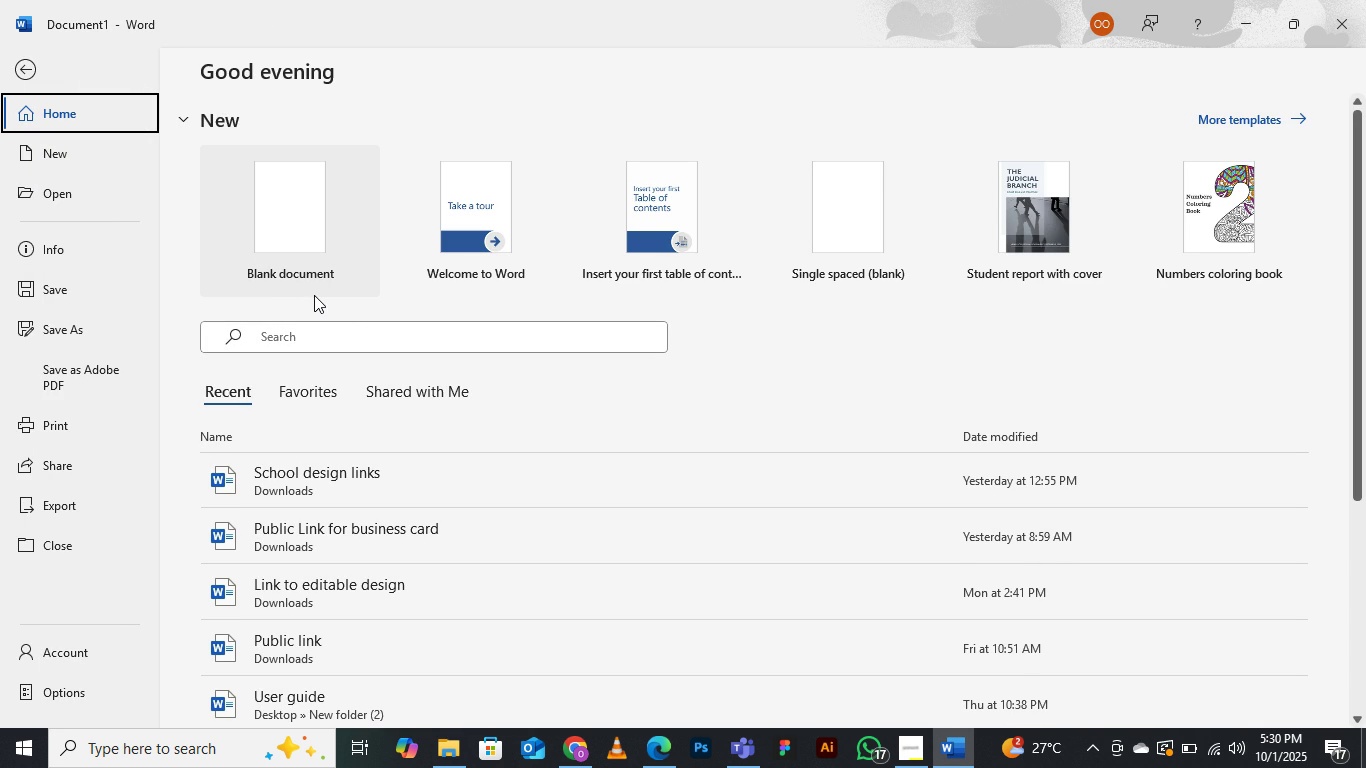 
mouse_move([265, 276])
 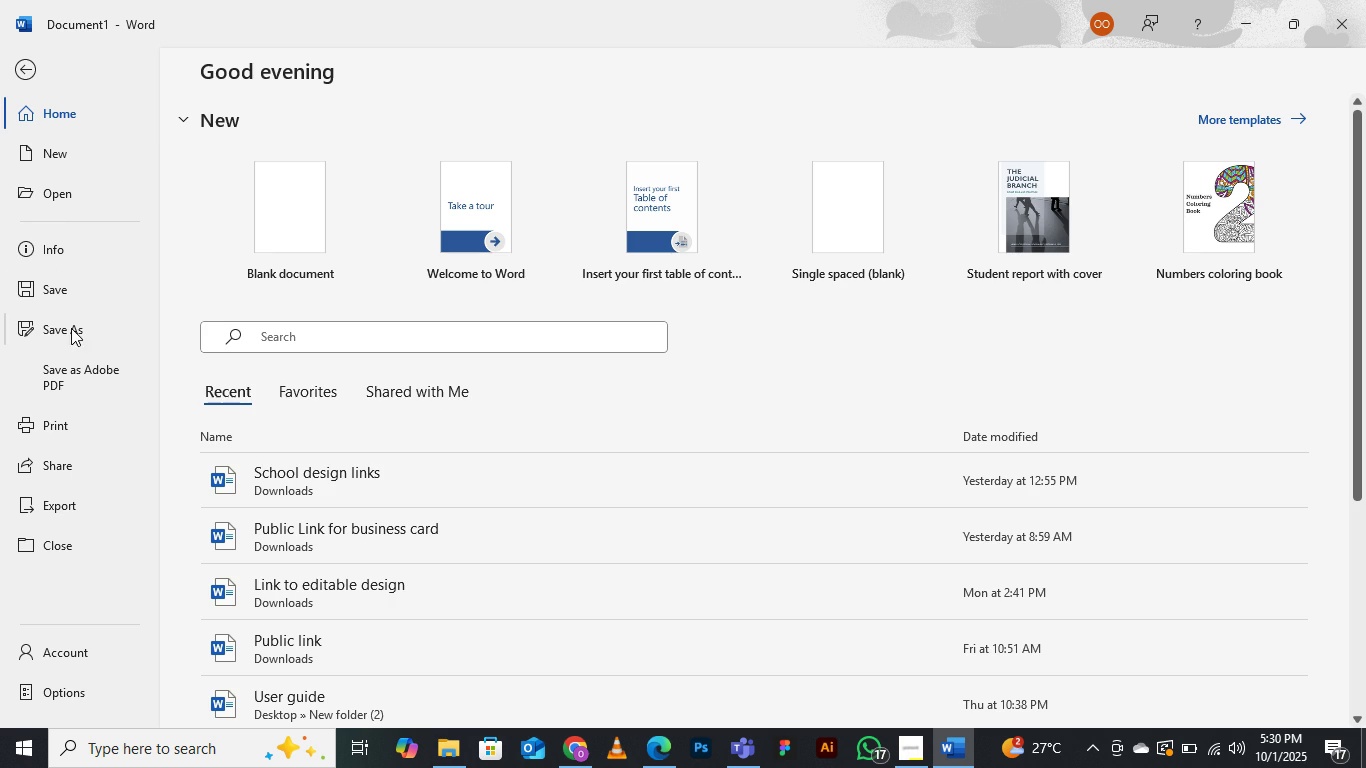 
left_click([71, 328])
 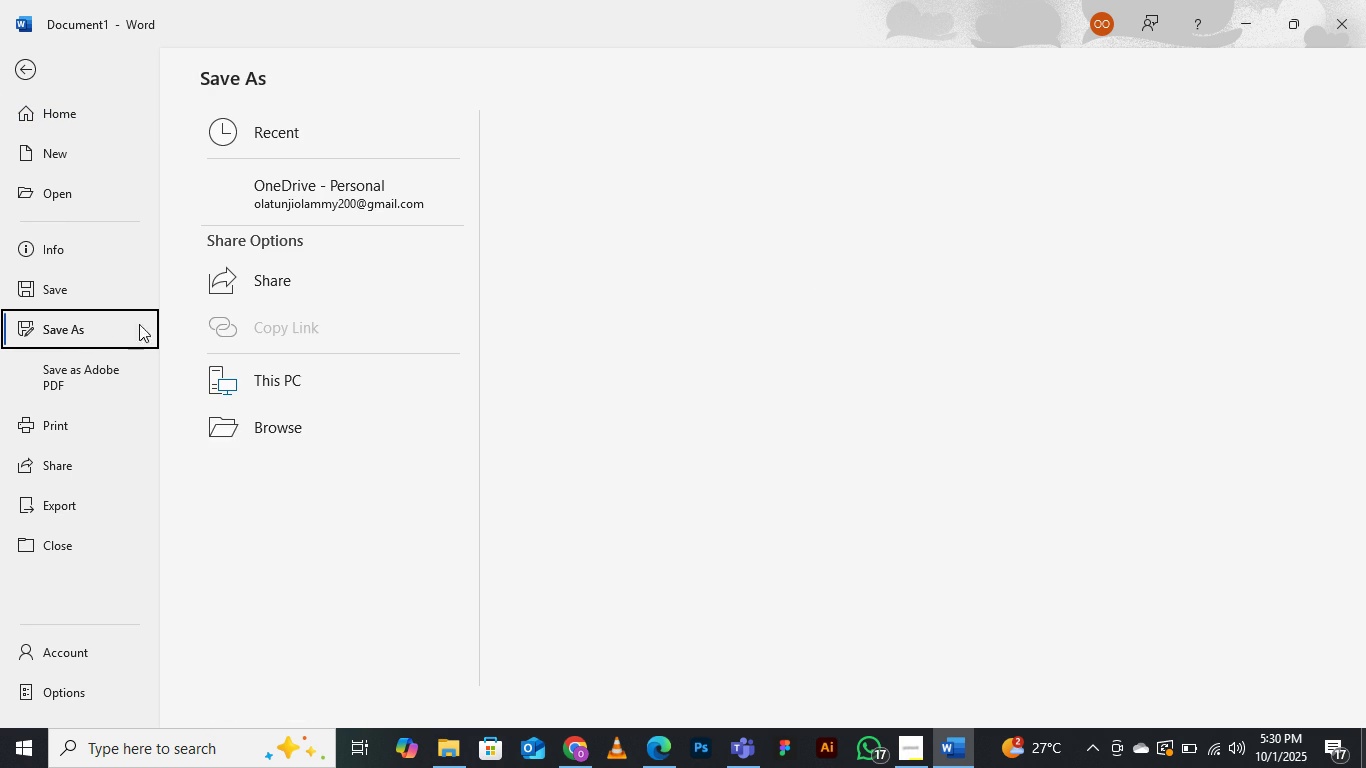 
mouse_move([203, 341])
 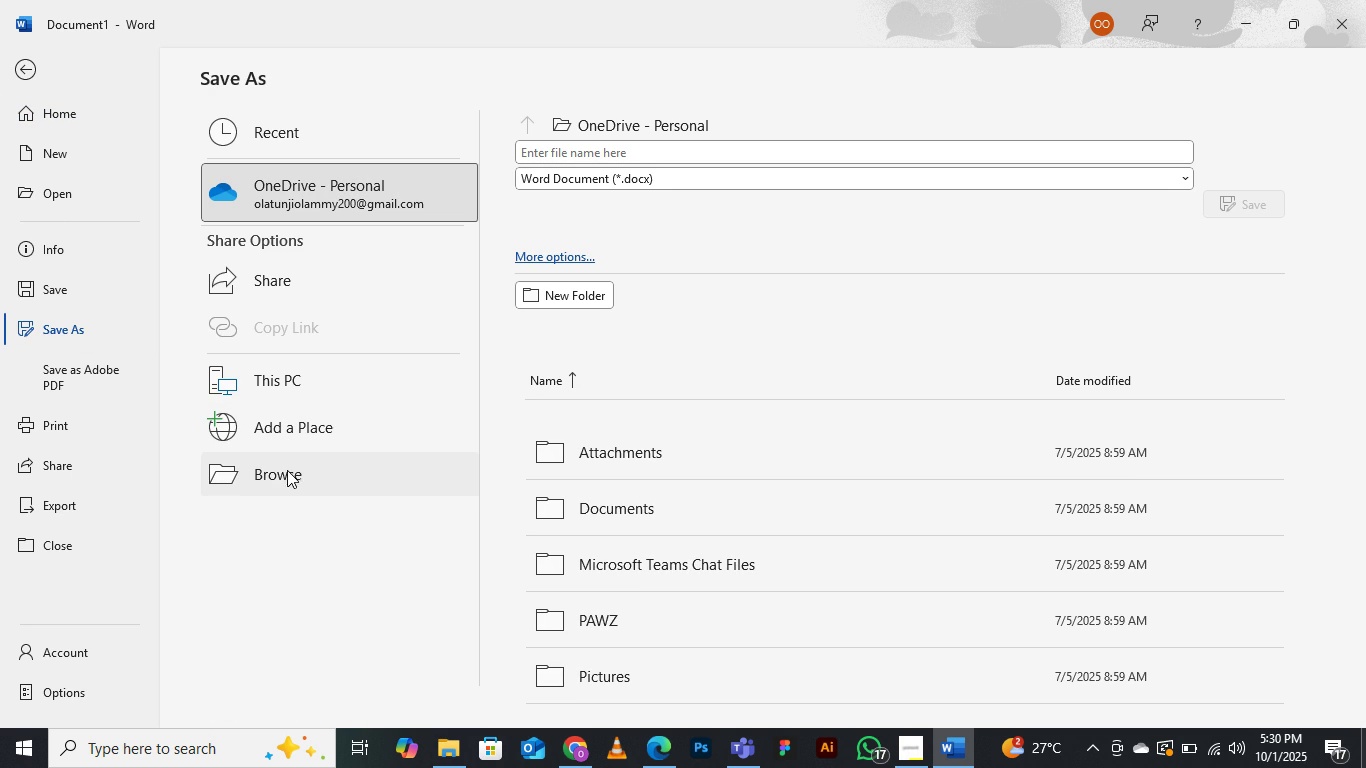 
left_click([287, 470])
 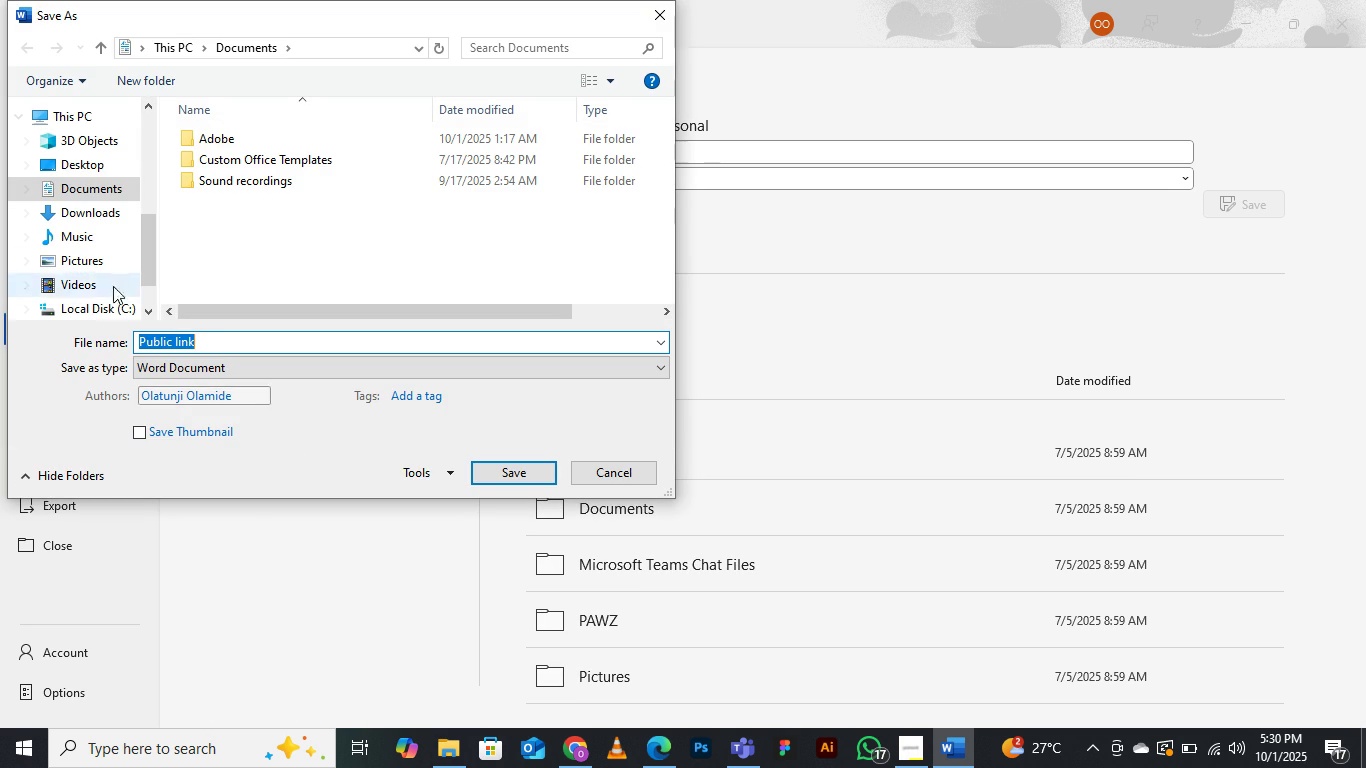 
left_click([99, 220])
 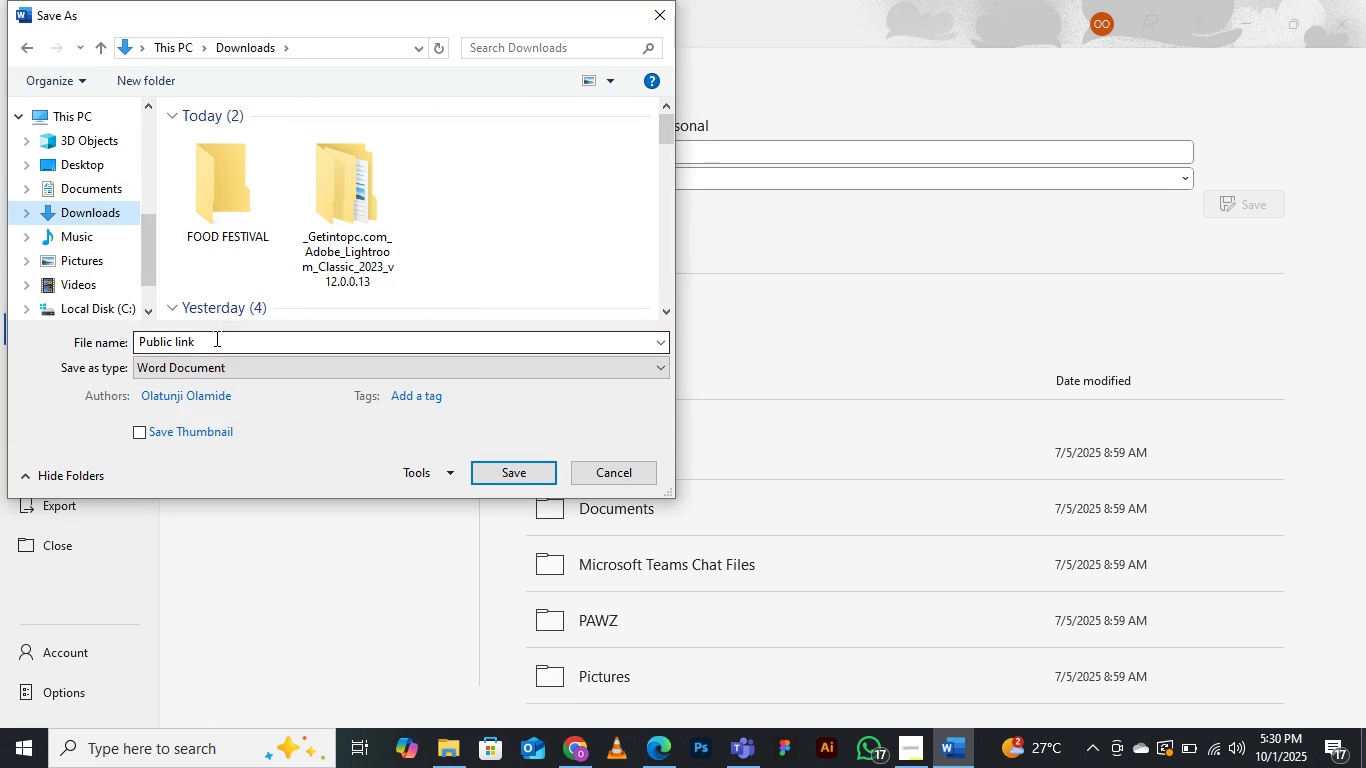 
left_click([215, 341])
 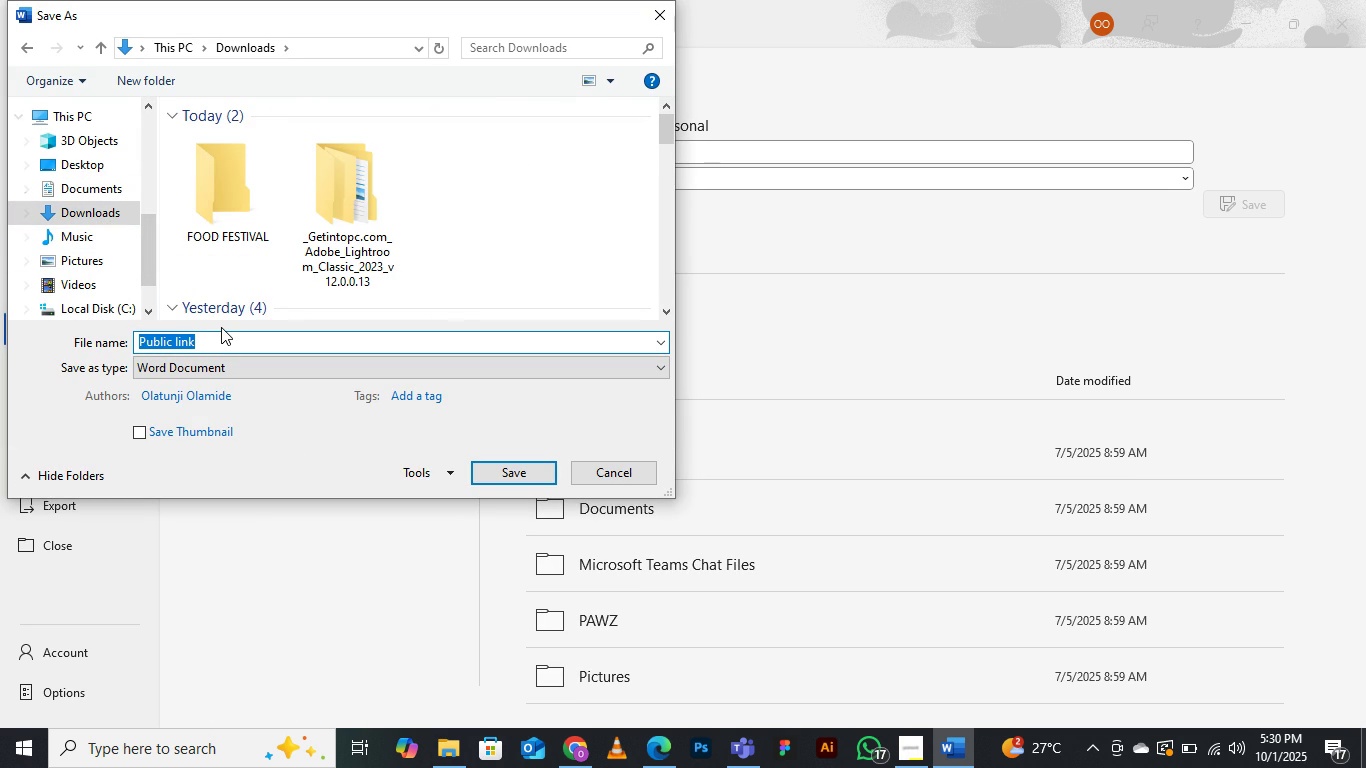 
type(FOOD FESTIVAL LINKS)
 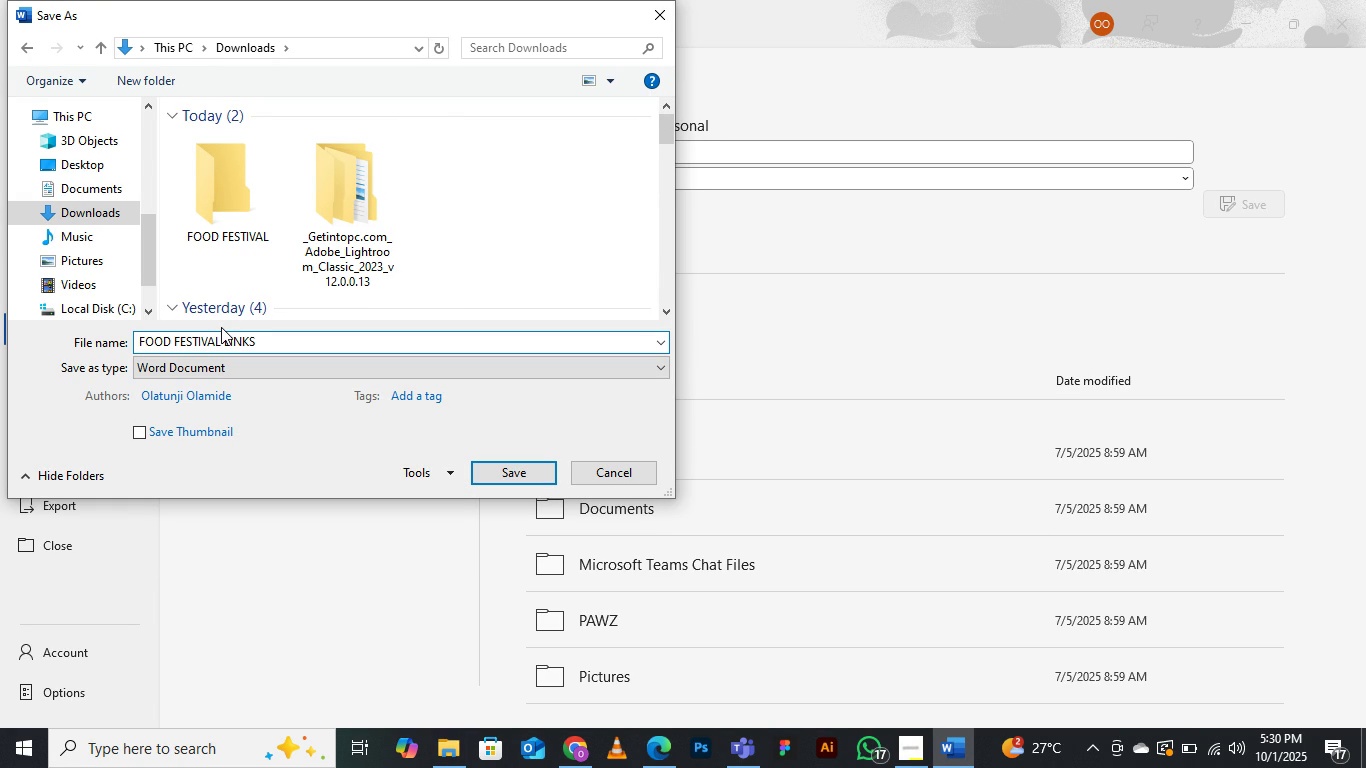 
key(Enter)
 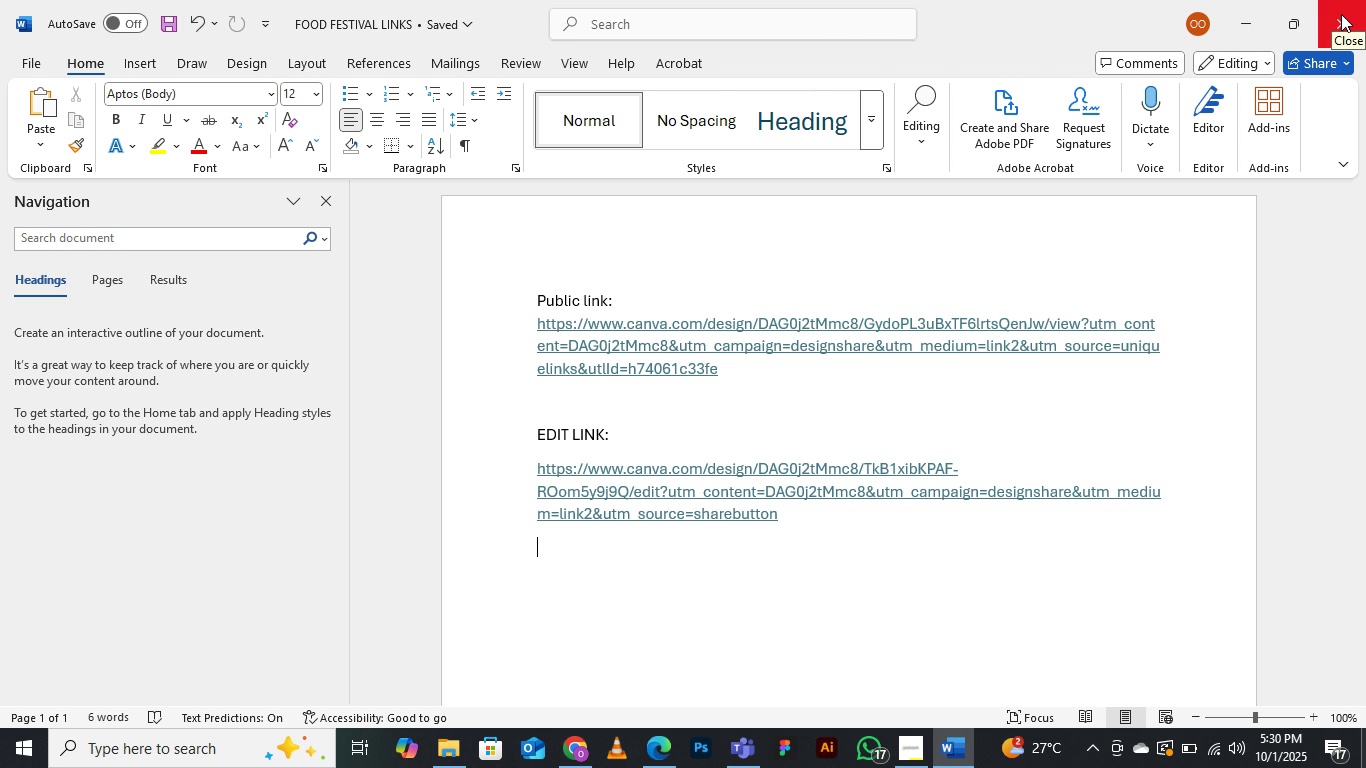 
wait(9.34)
 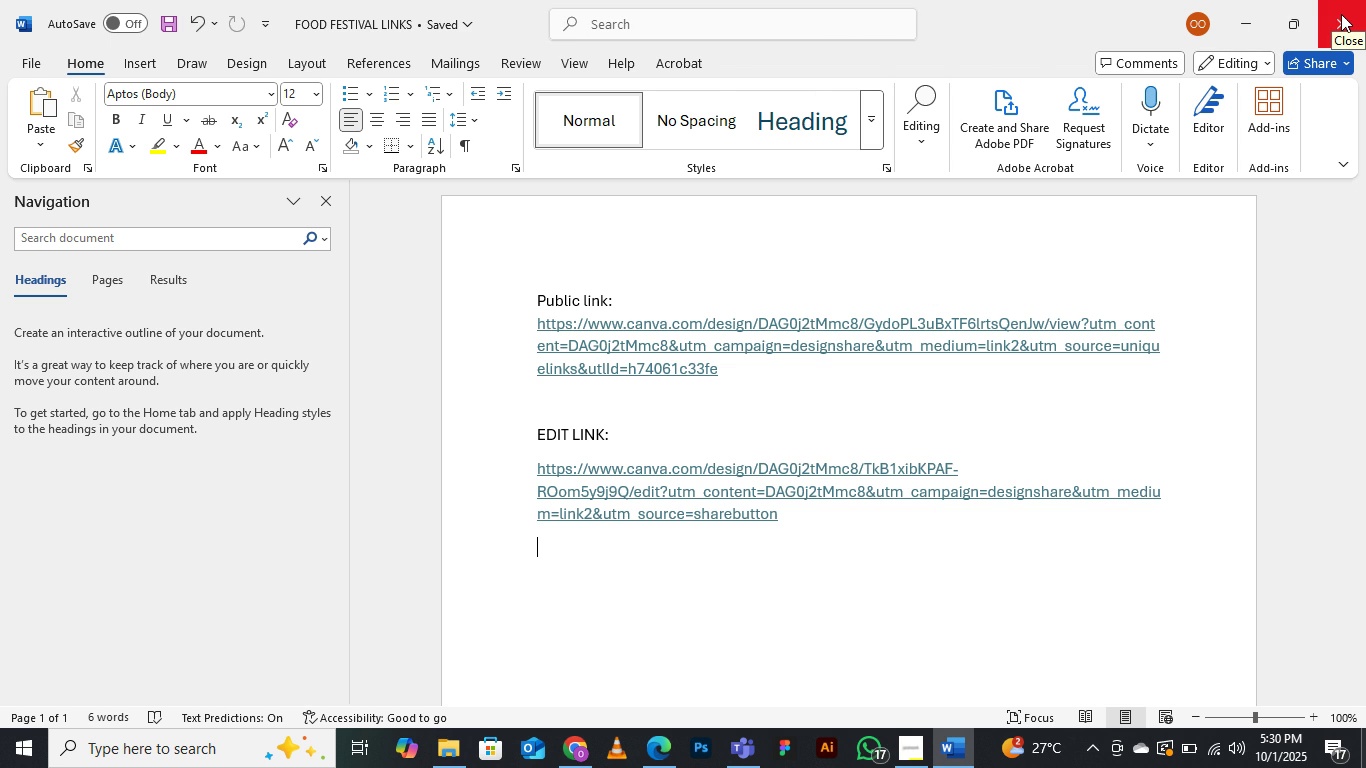 
left_click([1328, 16])
 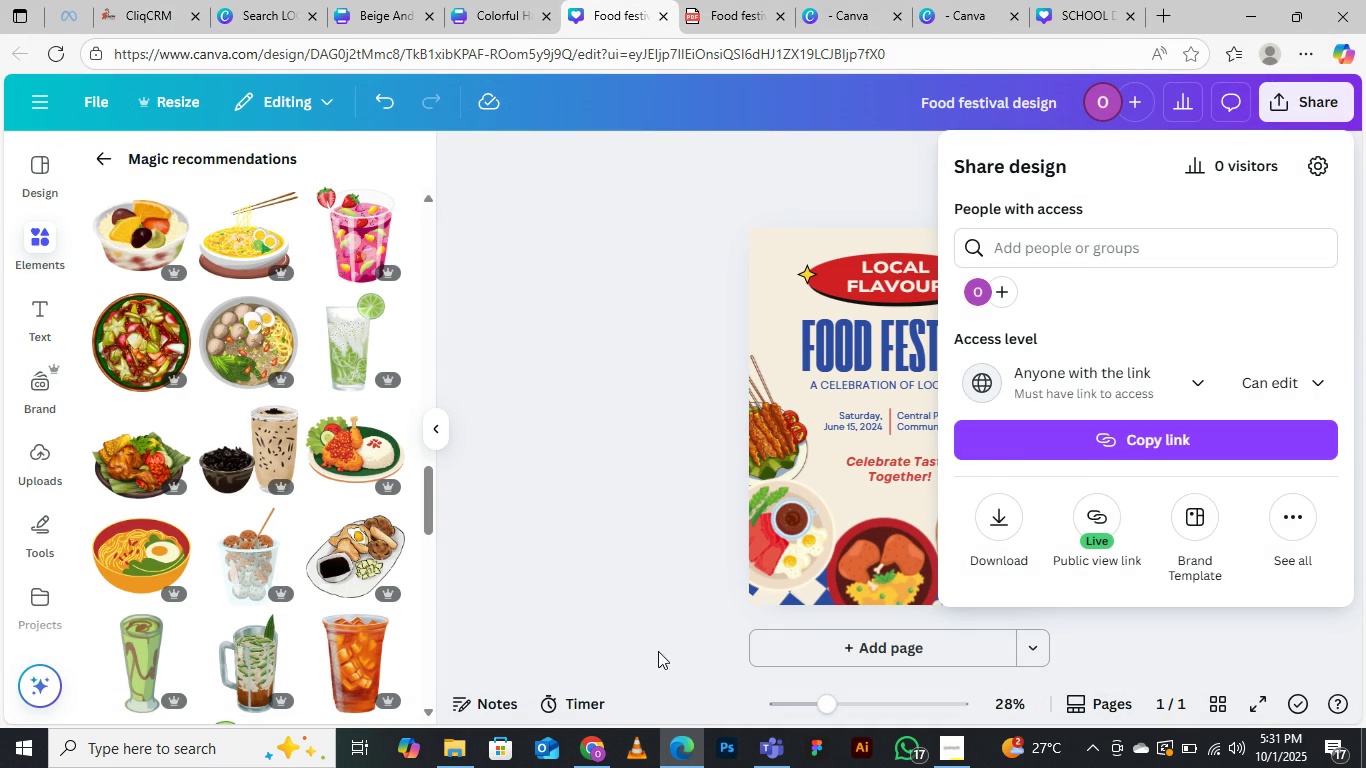 
left_click([639, 350])
 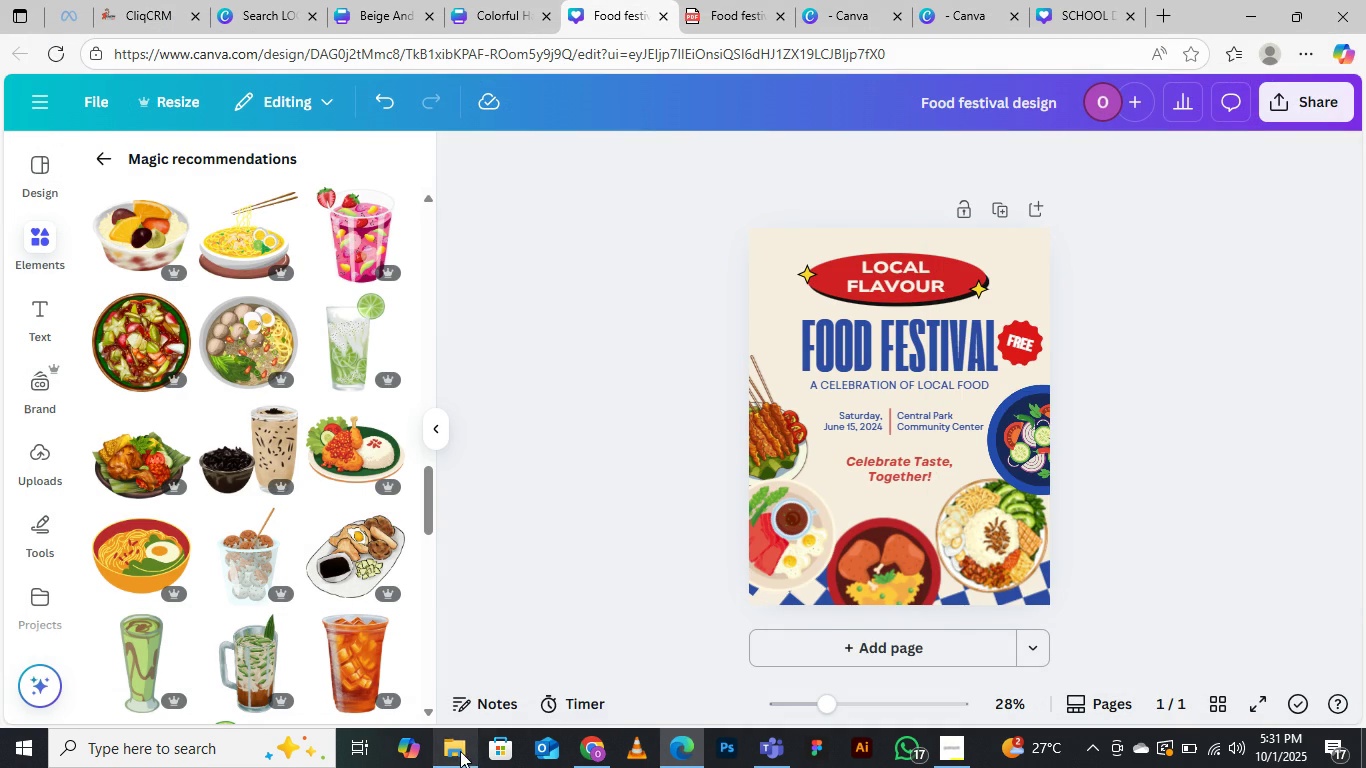 
left_click([459, 750])
 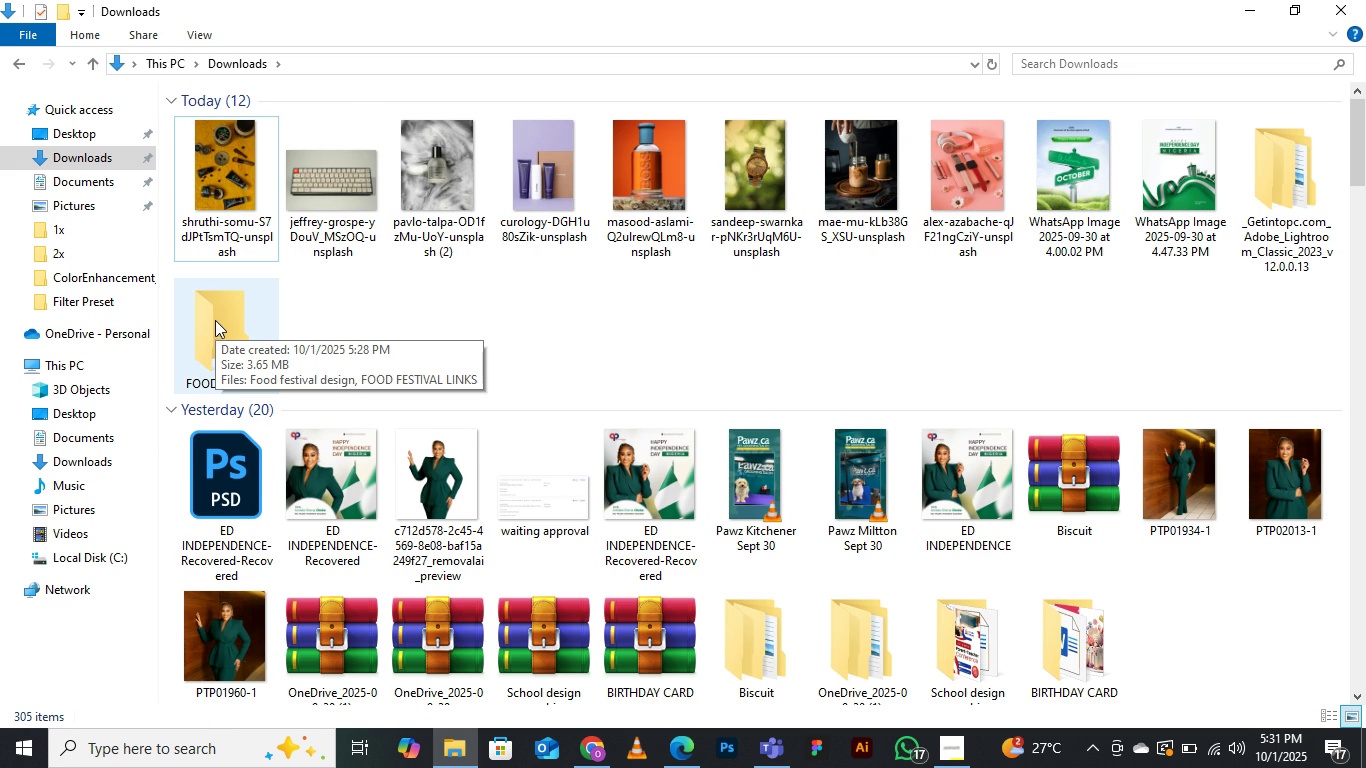 
wait(14.61)
 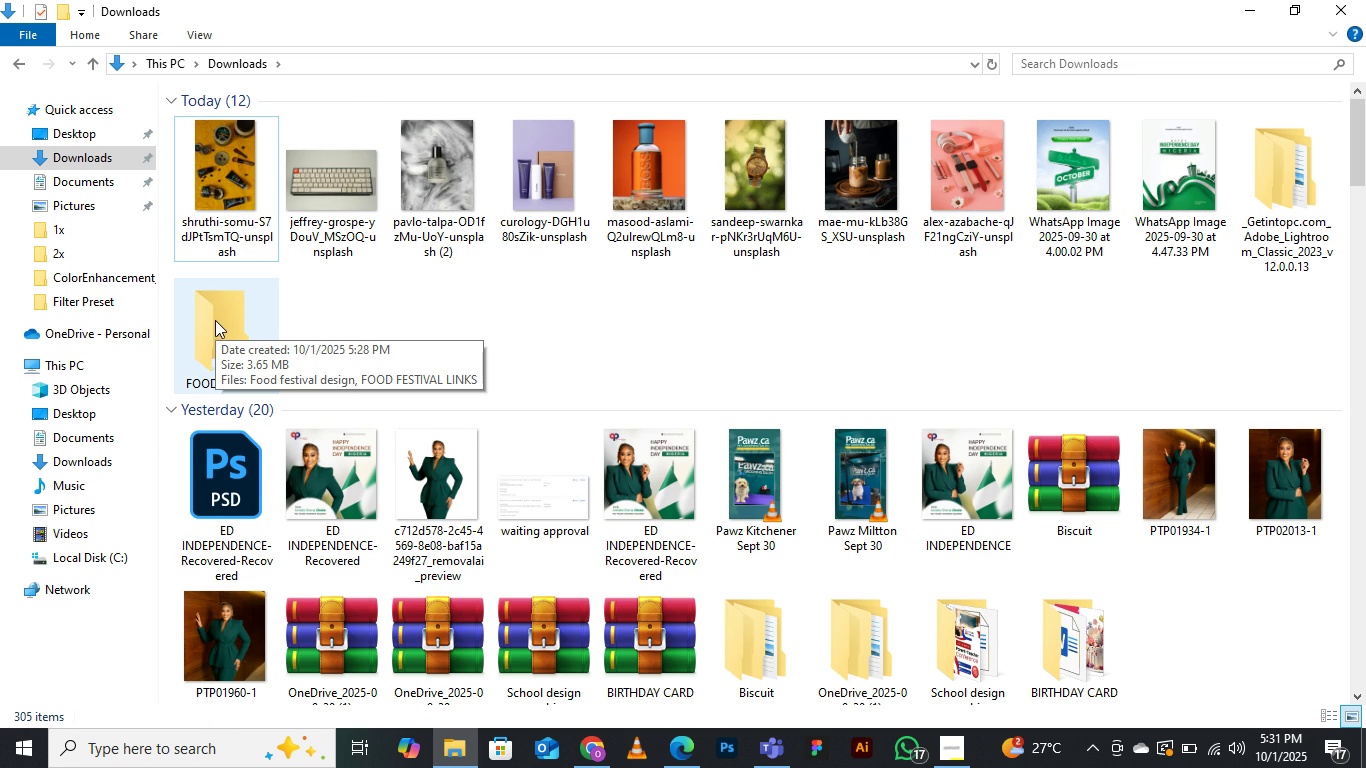 
left_click([544, 291])
 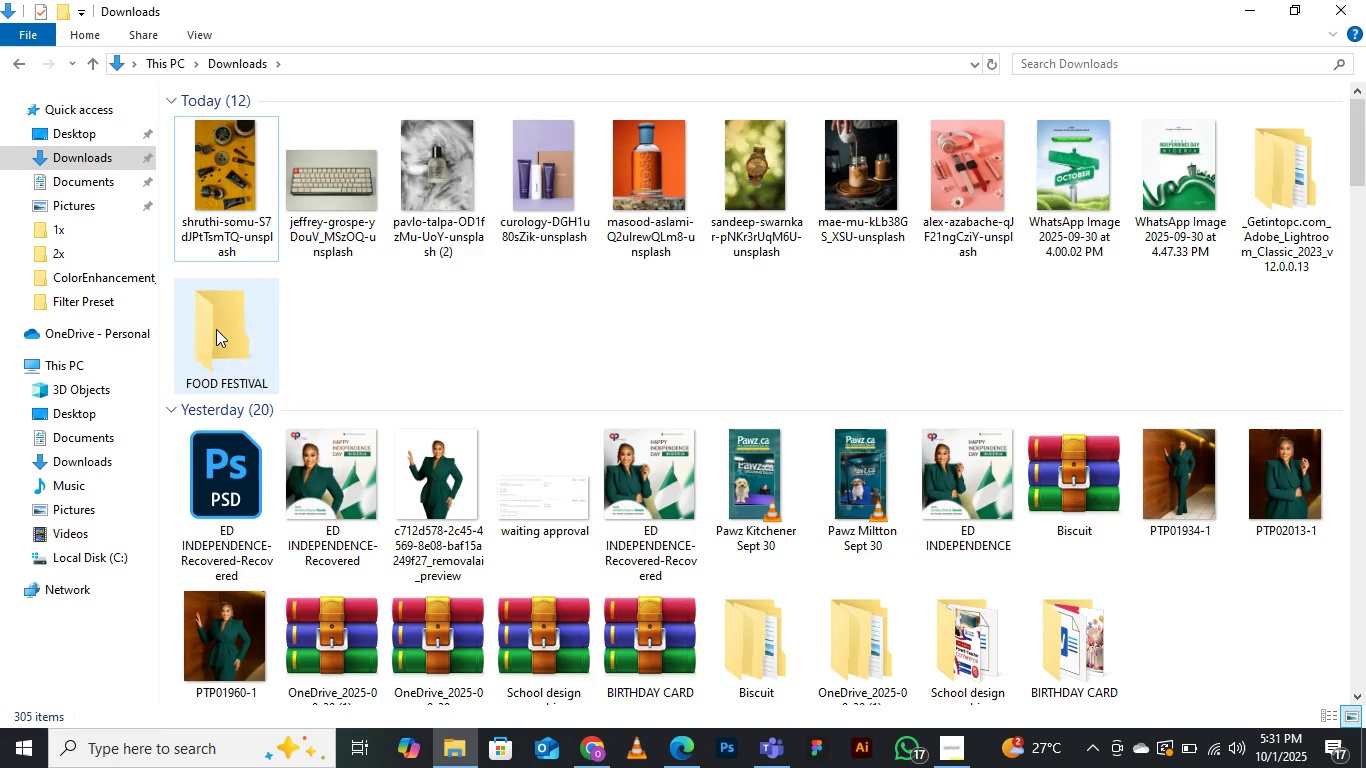 
double_click([216, 329])
 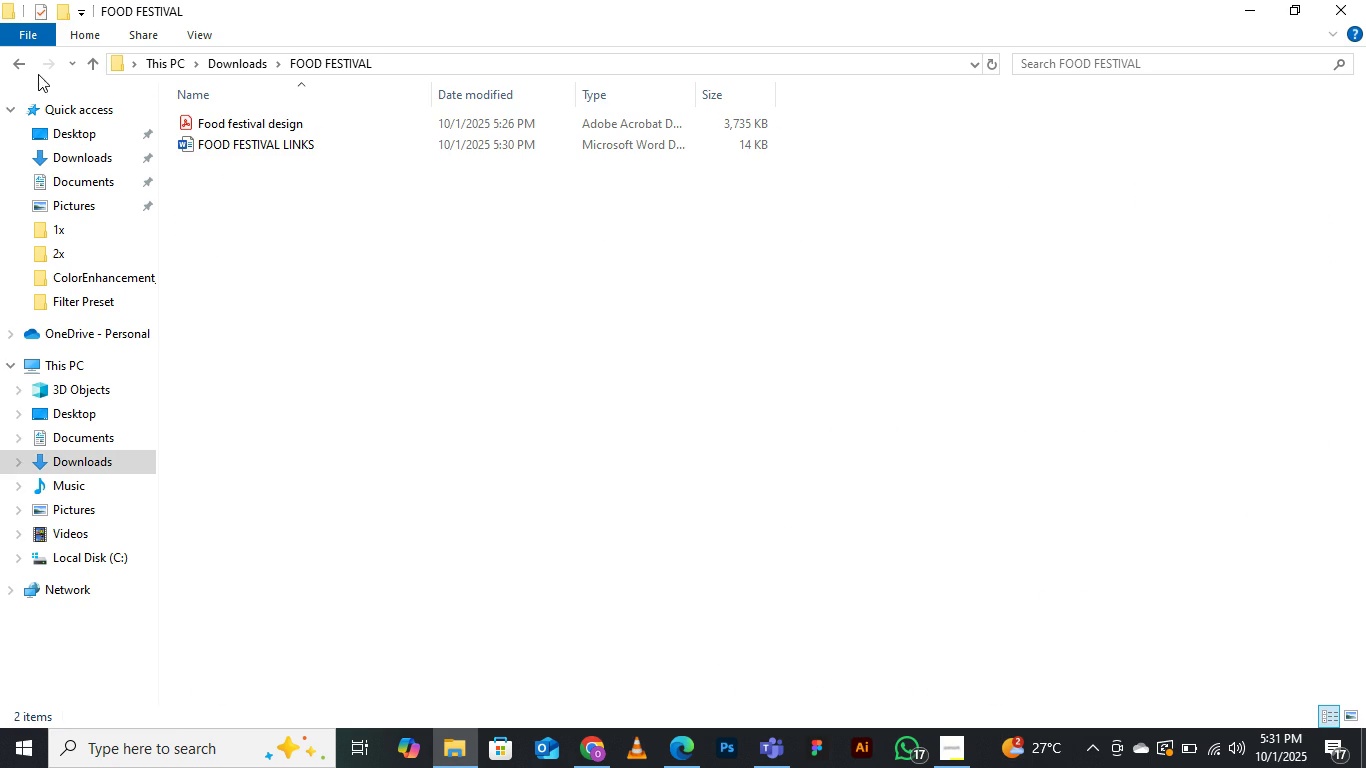 
left_click([13, 55])
 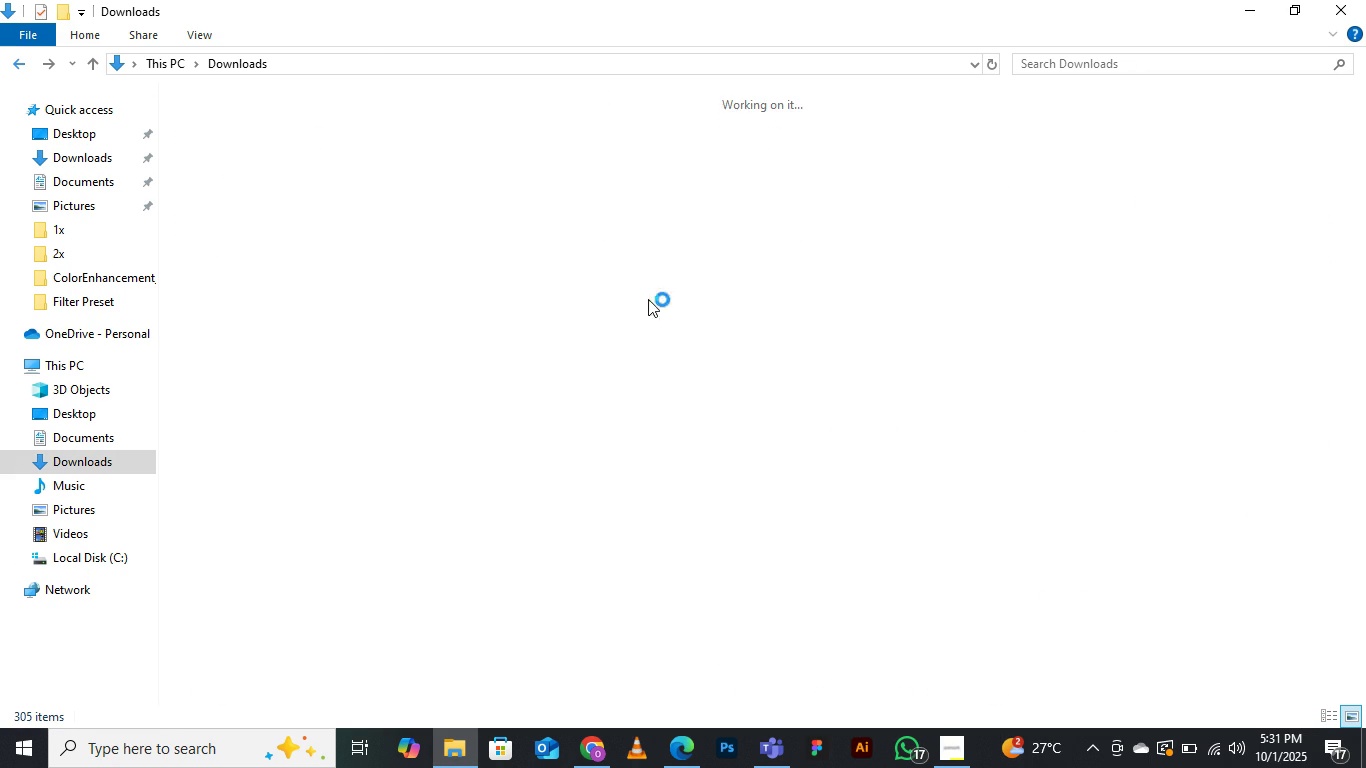 
mouse_move([697, 285])
 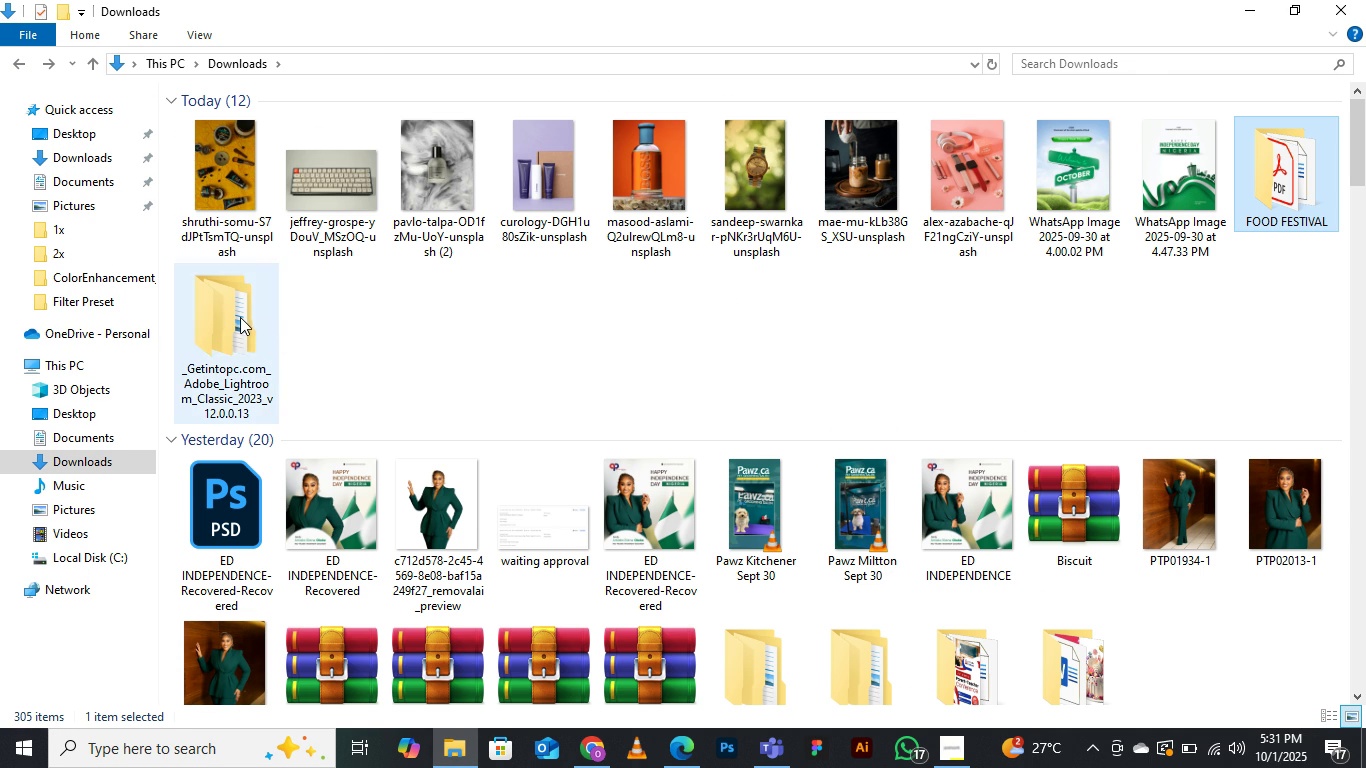 
right_click([239, 316])
 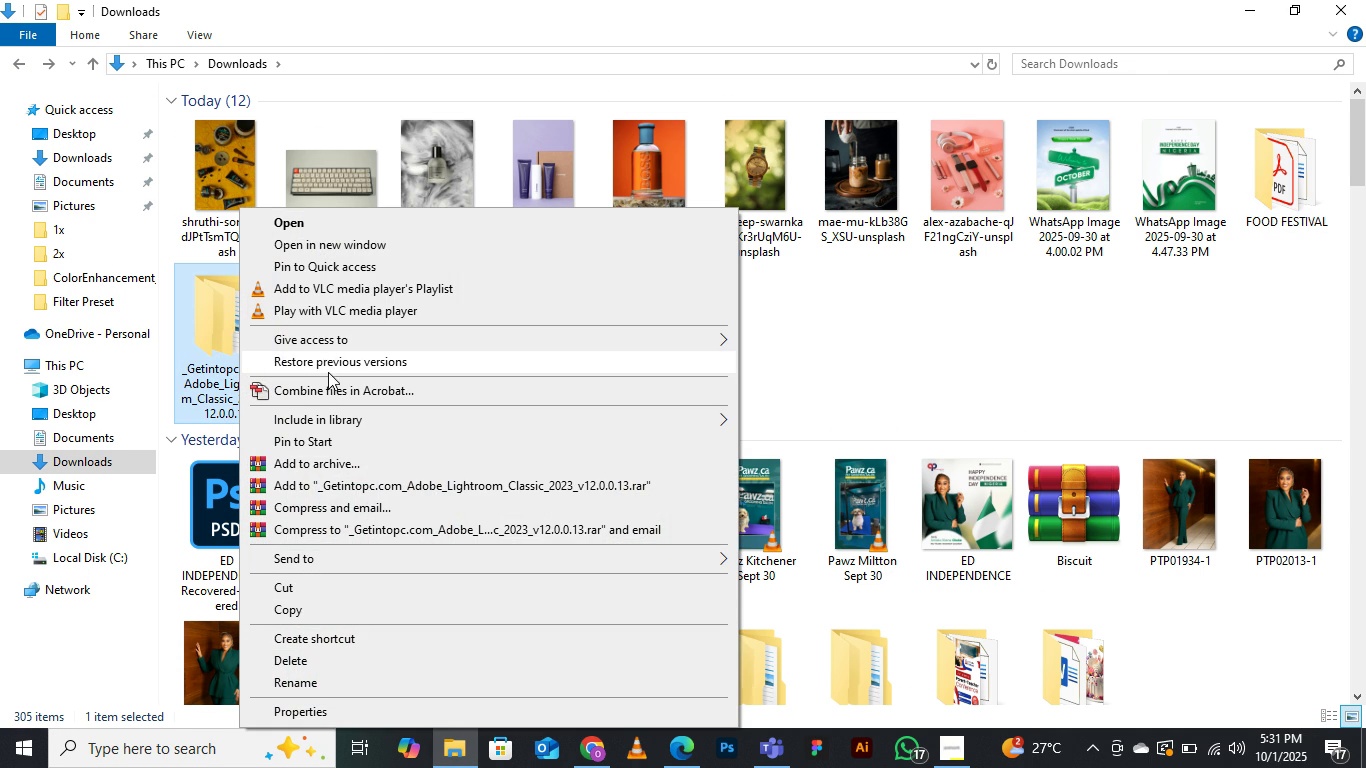 
wait(8.55)
 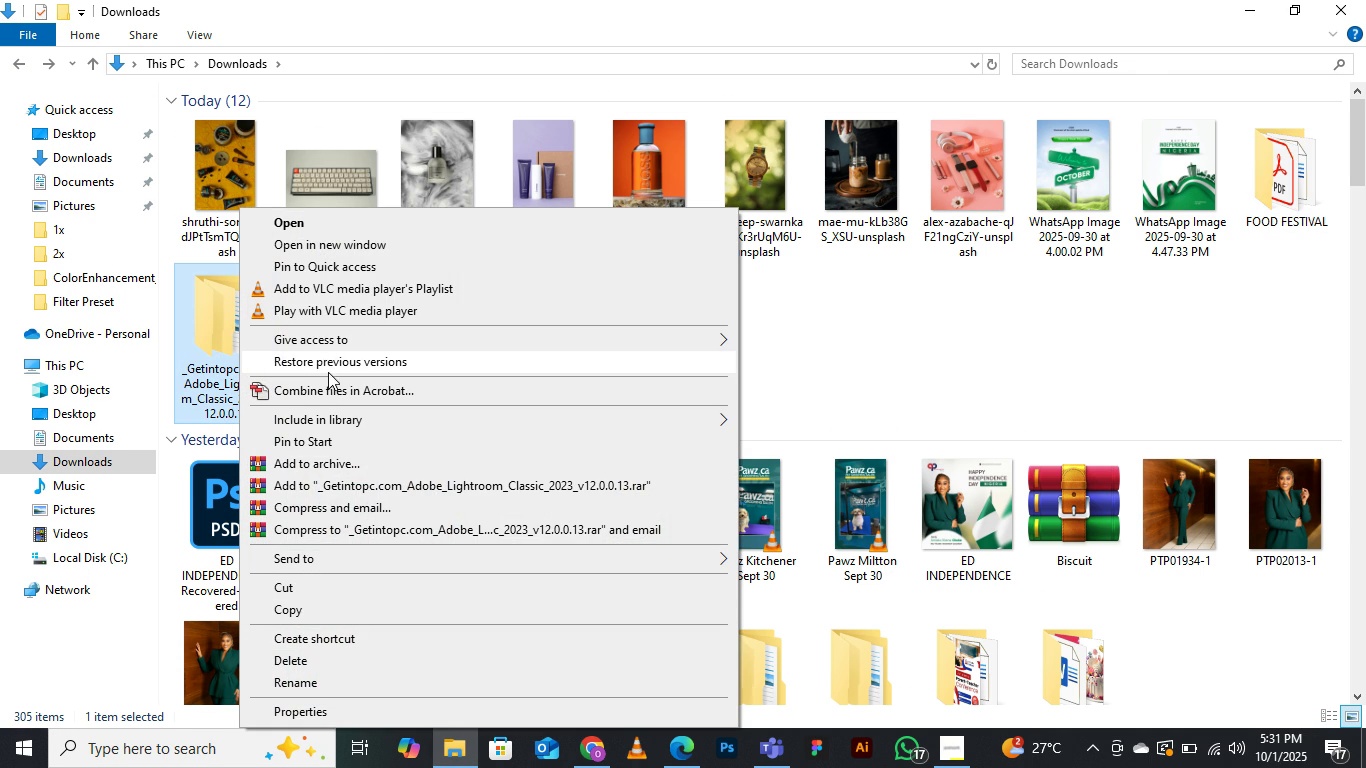 
left_click([349, 468])
 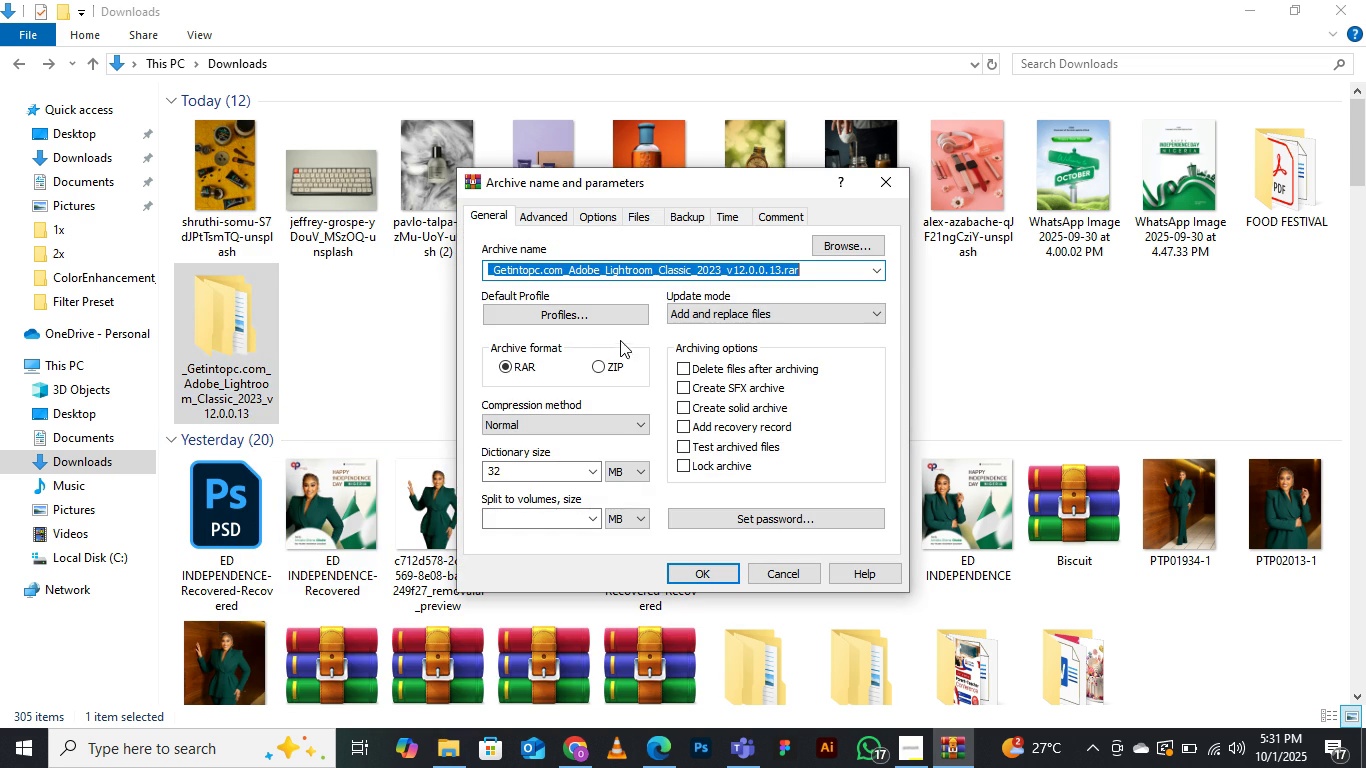 
left_click([594, 374])
 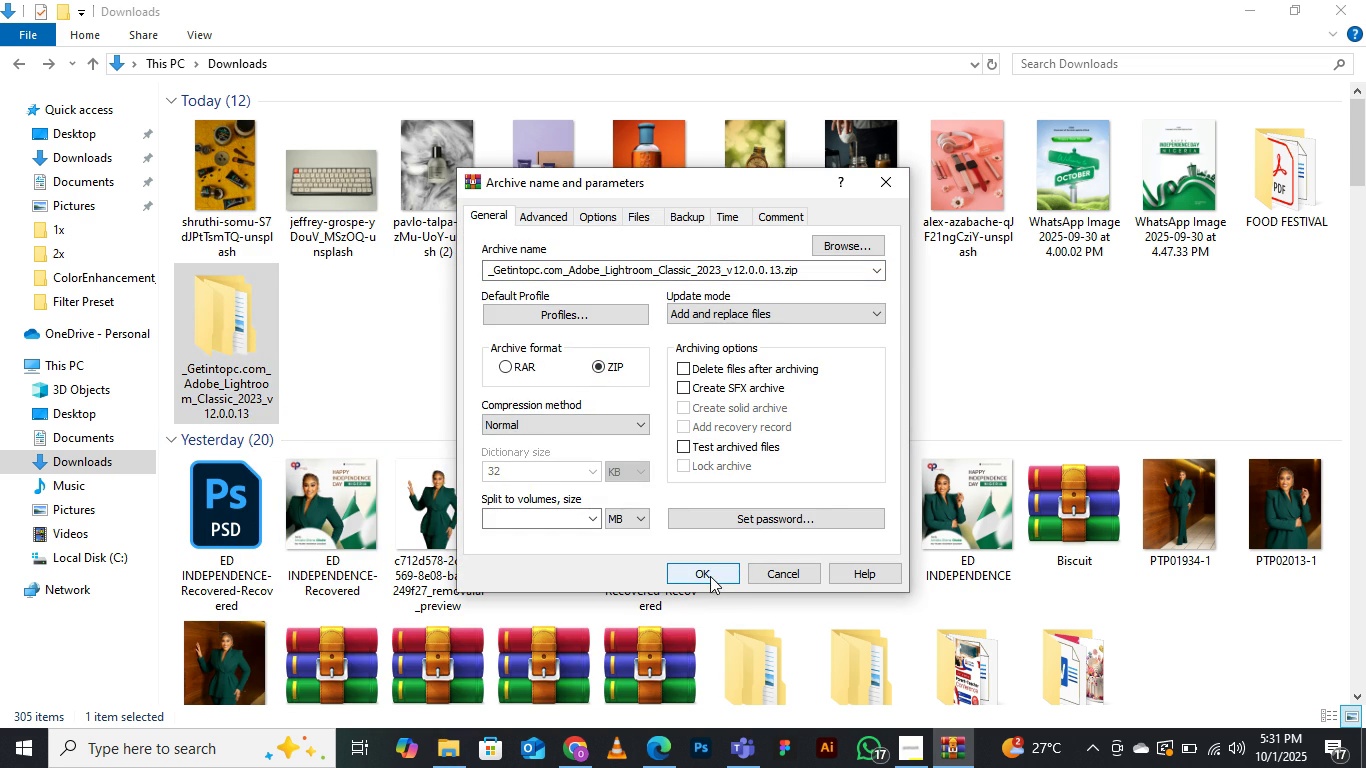 
left_click([360, 326])
 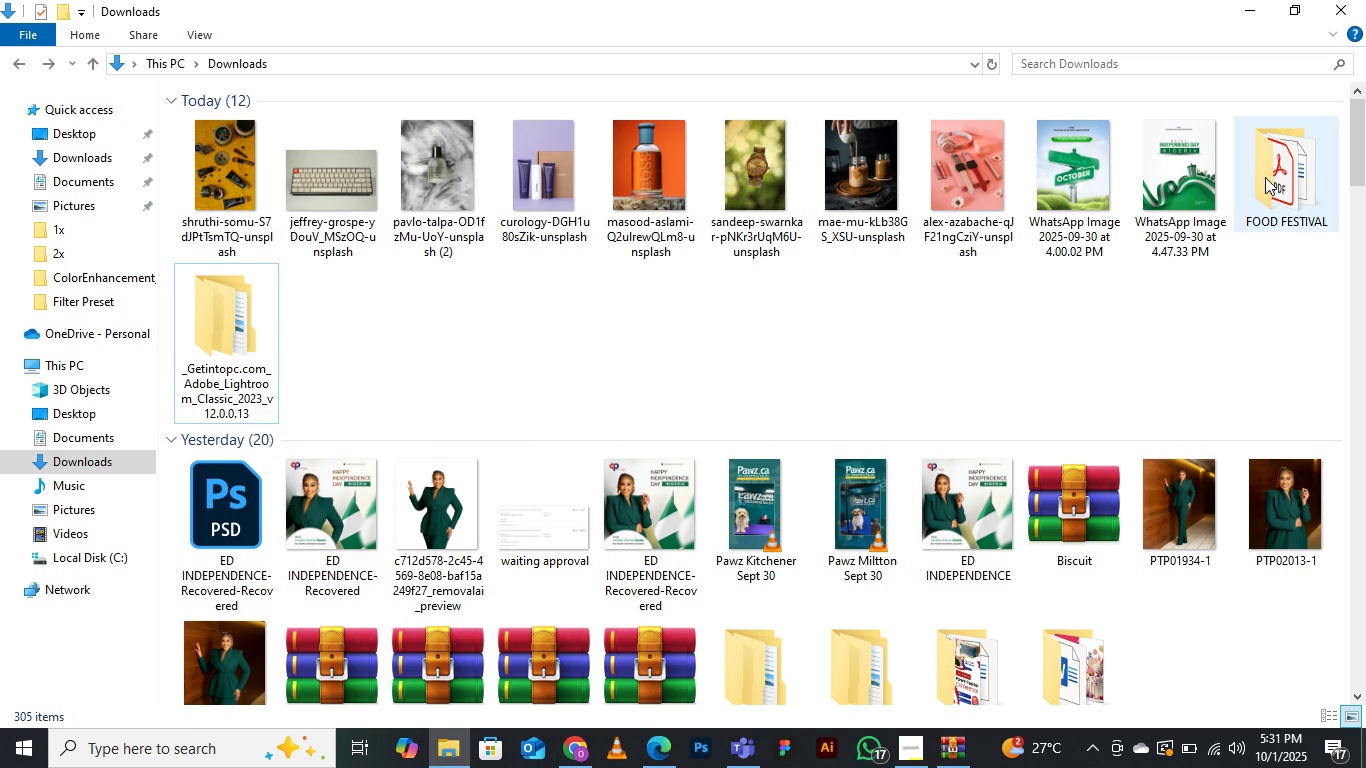 
left_click([1272, 177])
 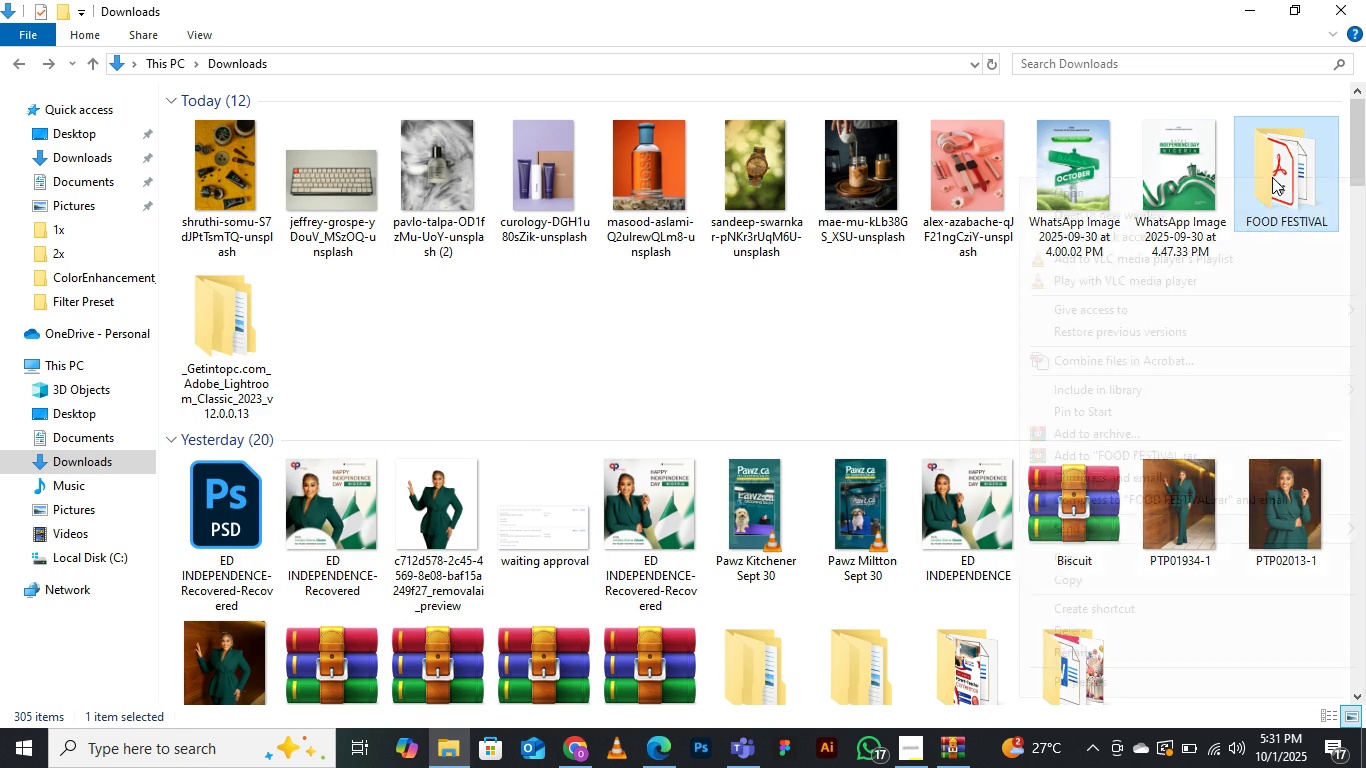 
right_click([1272, 177])
 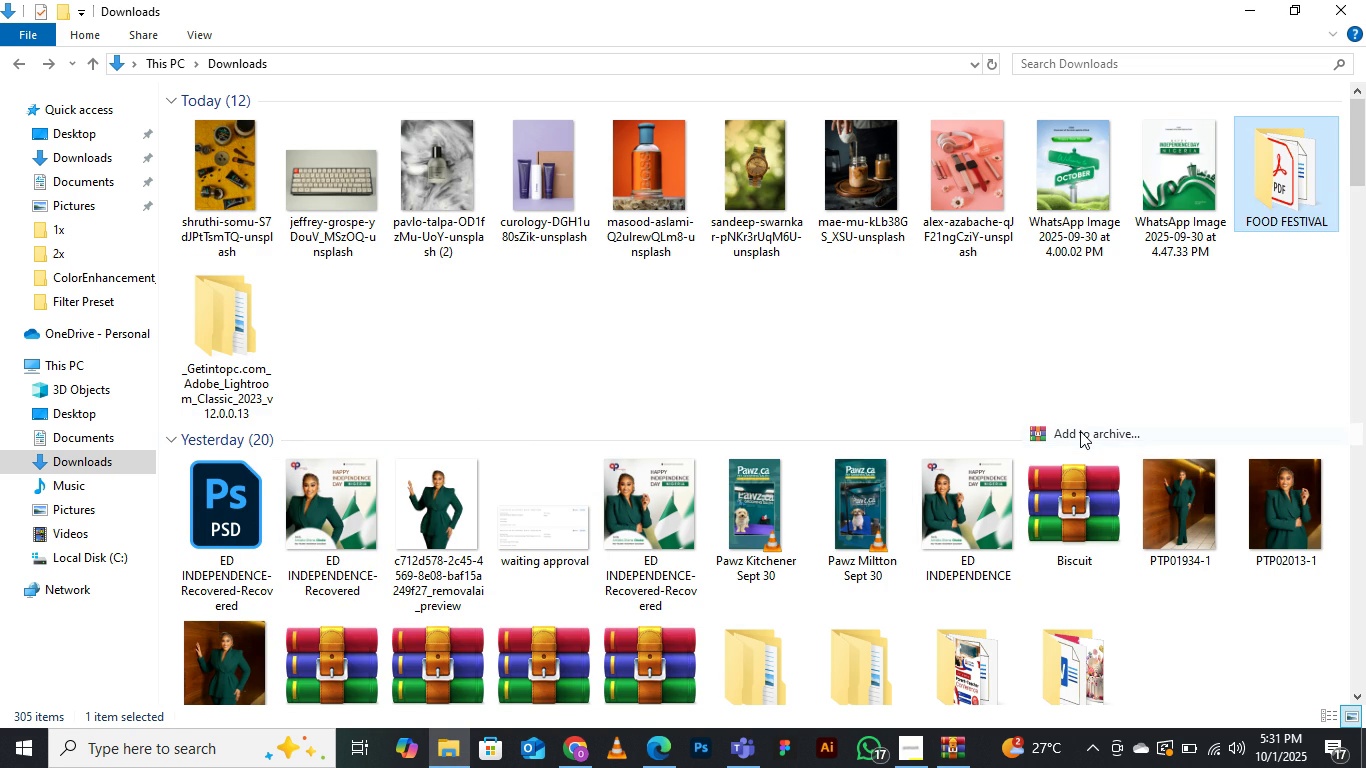 
left_click([1080, 431])
 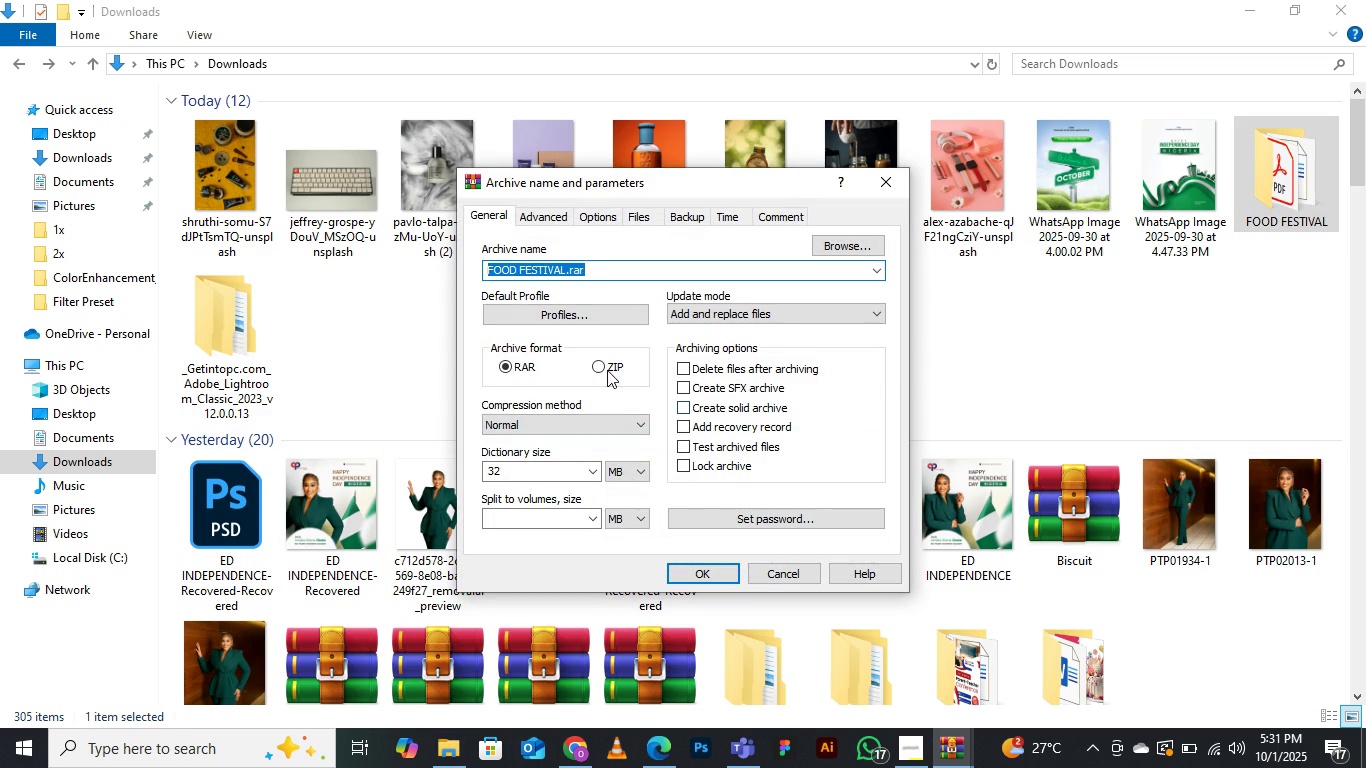 
left_click([601, 366])